 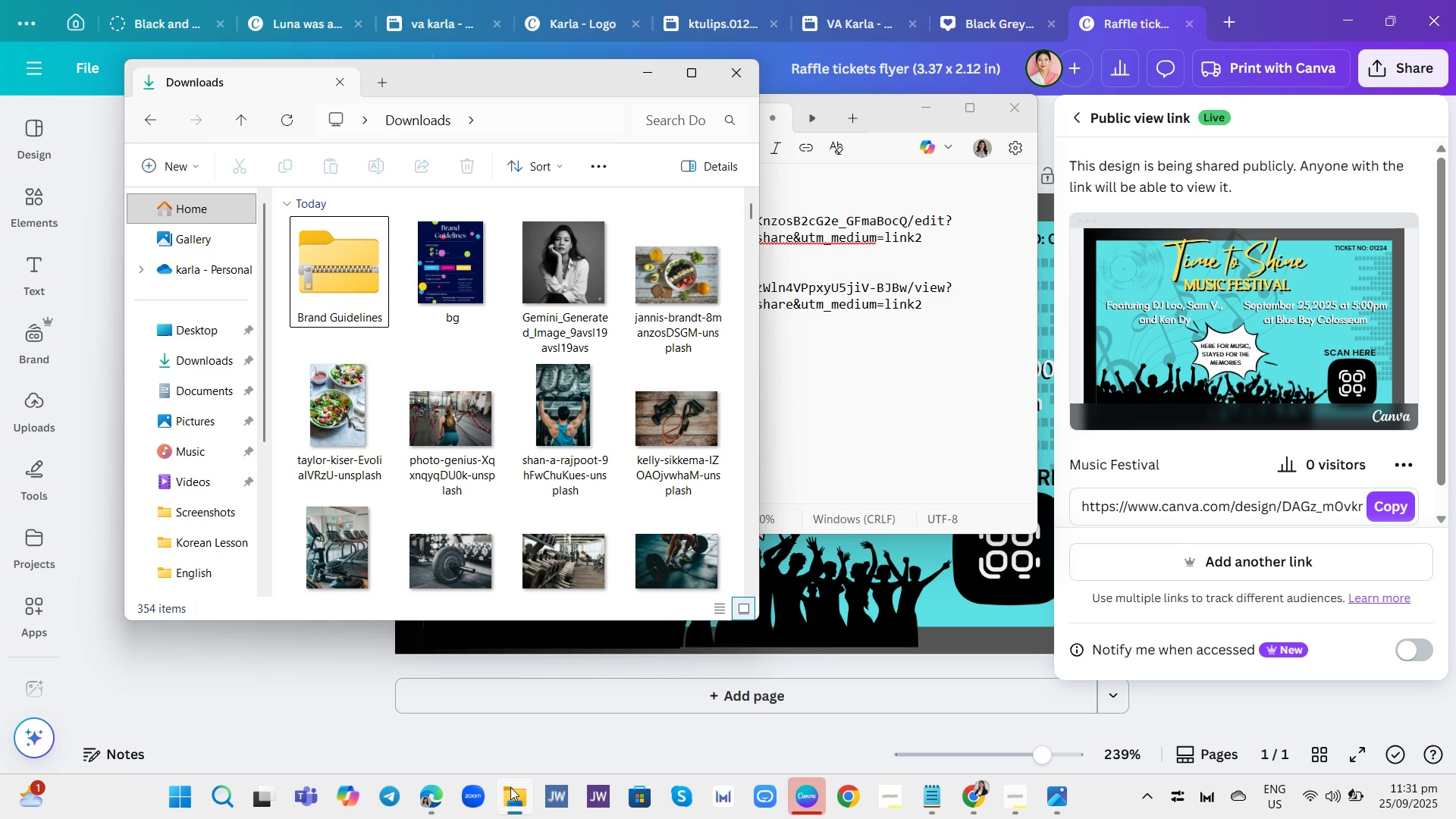 
left_click([204, 356])
 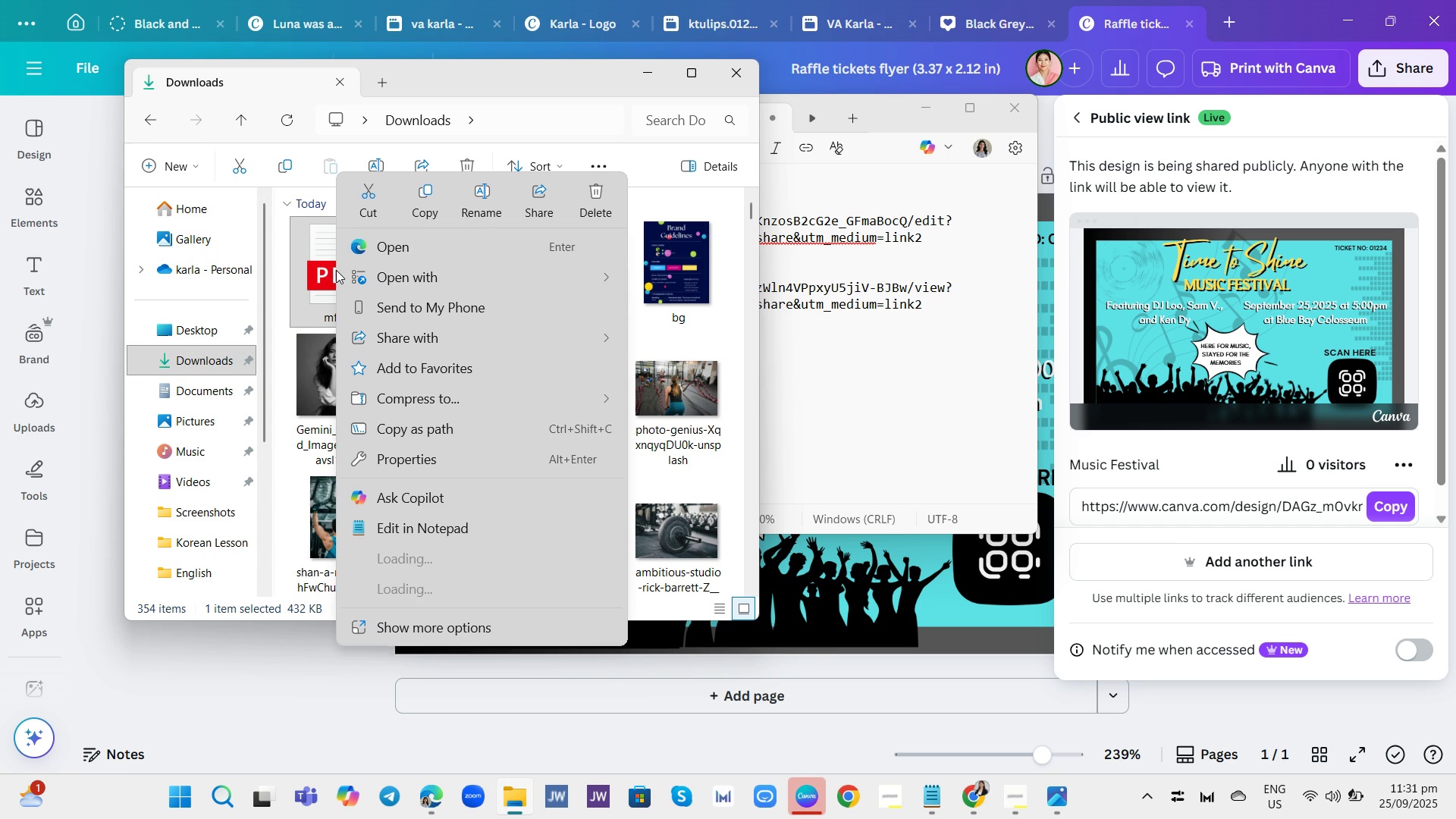 
mouse_move([427, 286])
 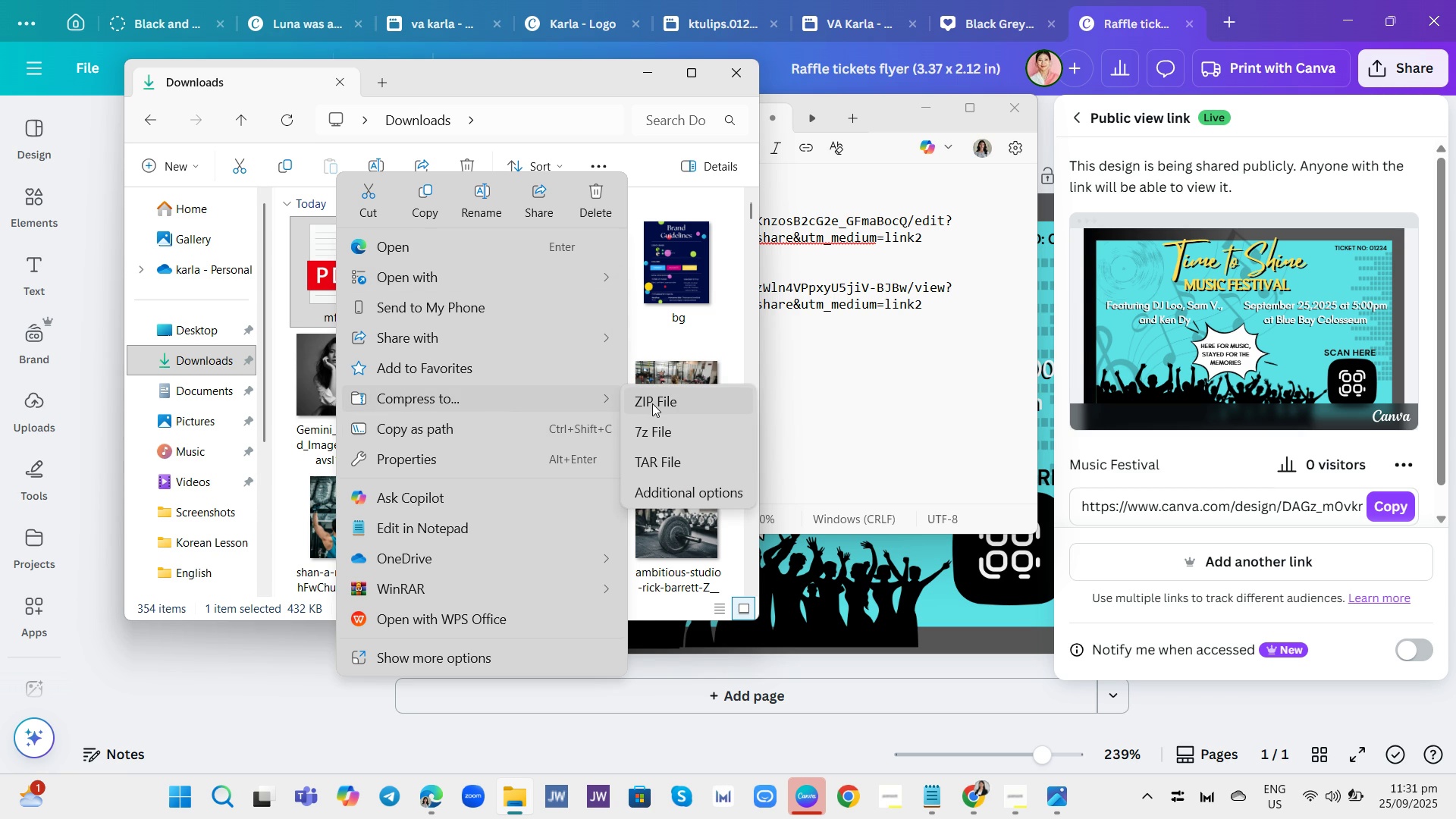 
wait(6.58)
 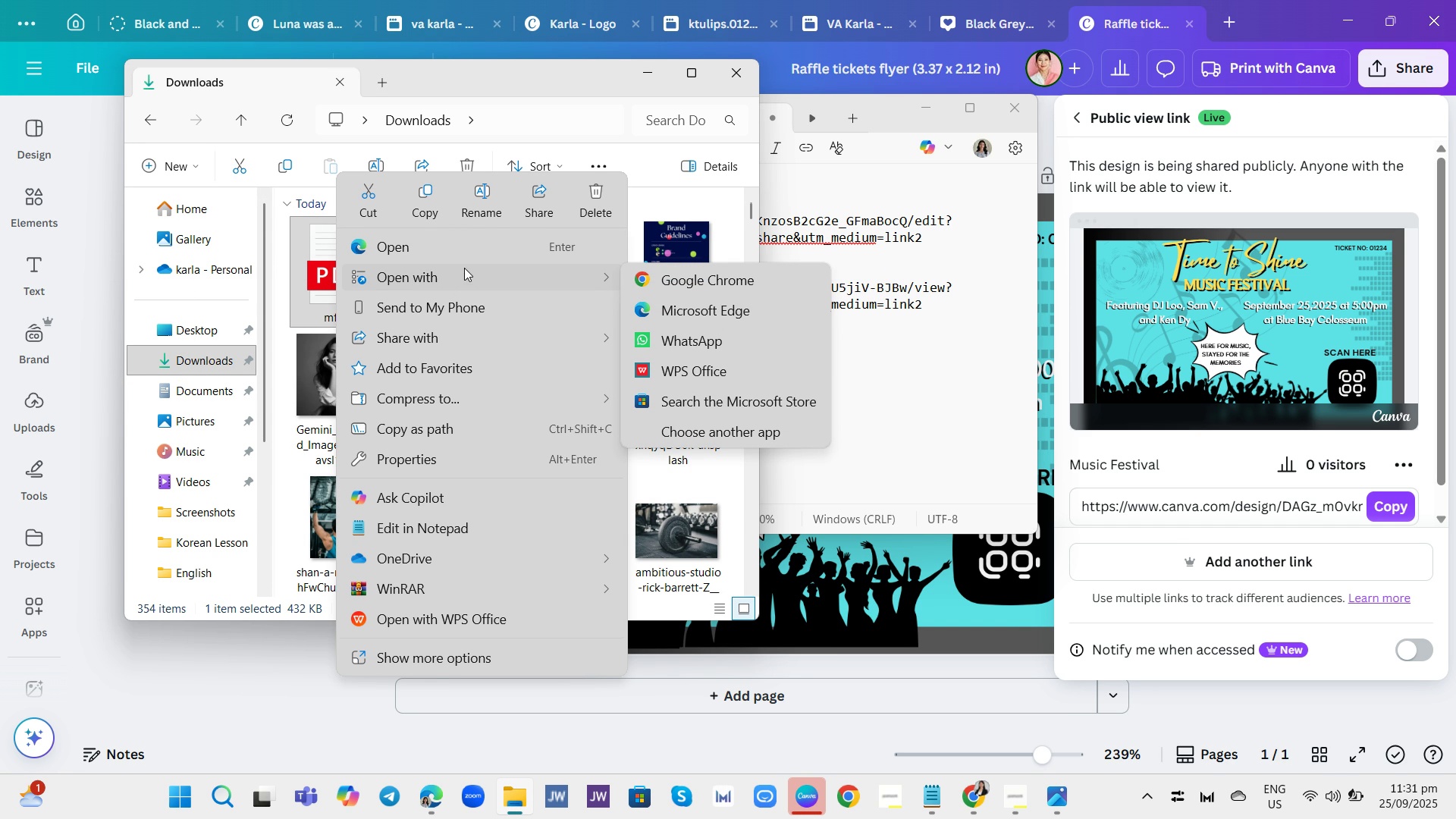 
left_click([651, 403])
 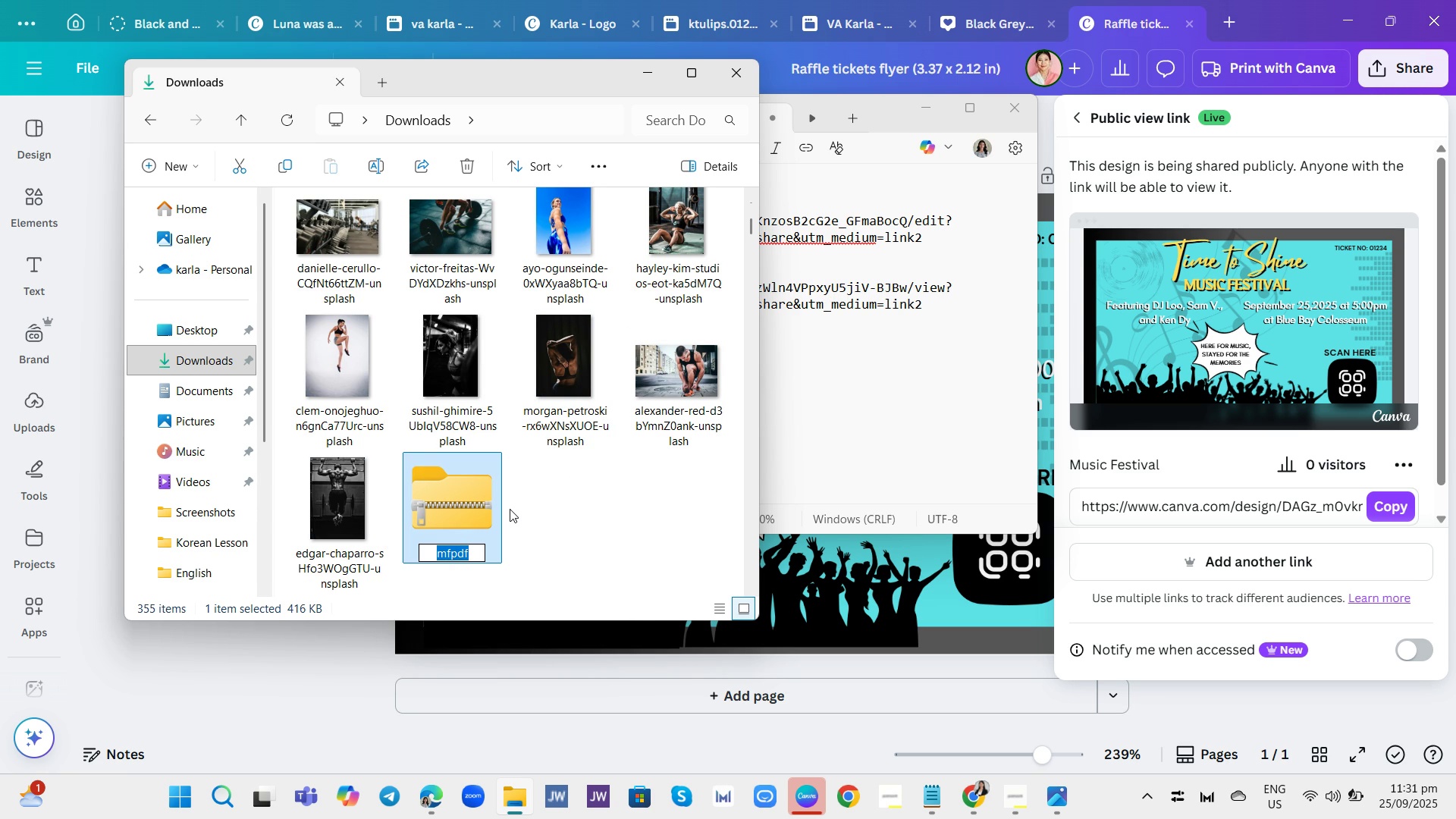 
wait(7.27)
 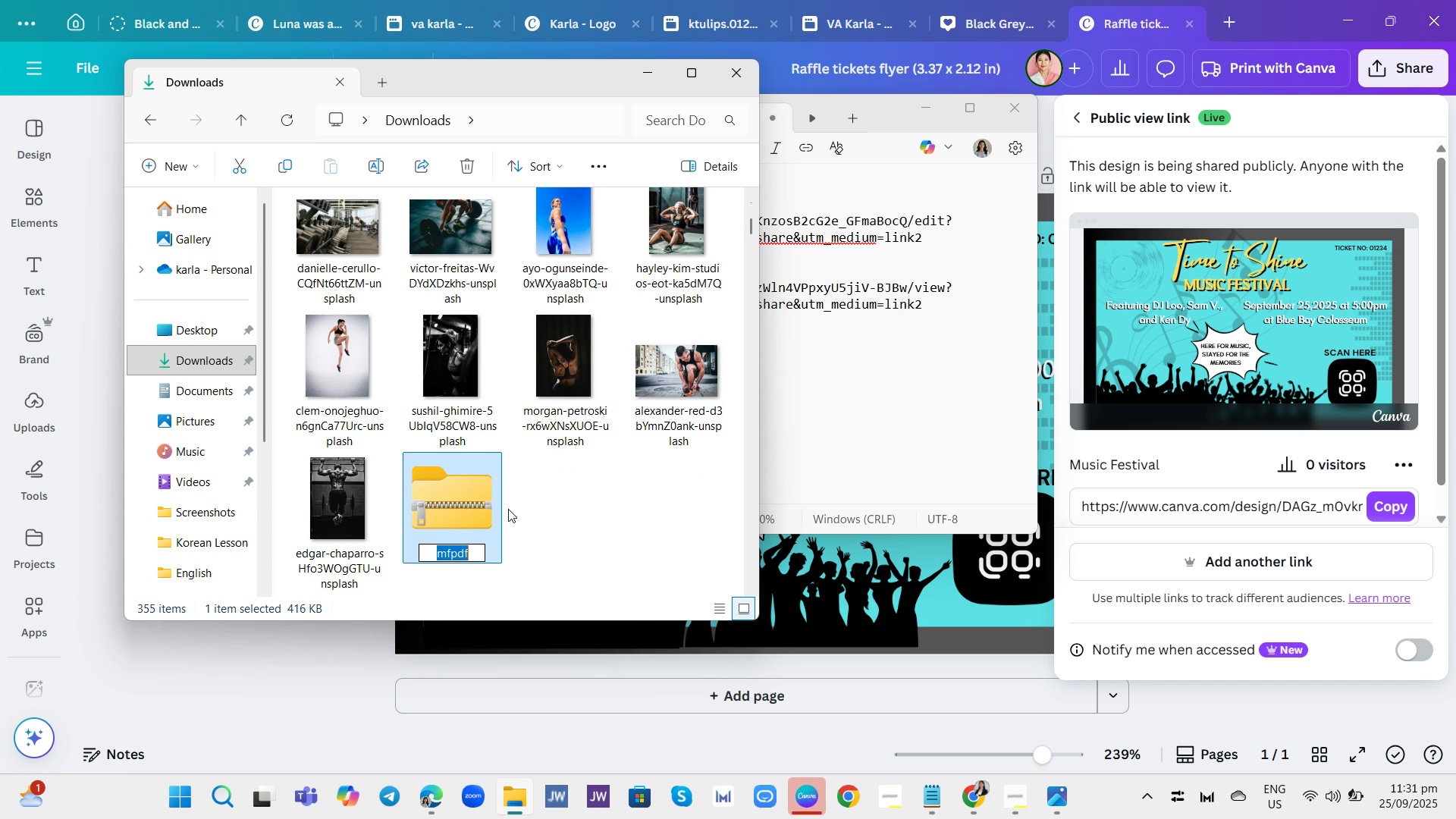 
key(Enter)
 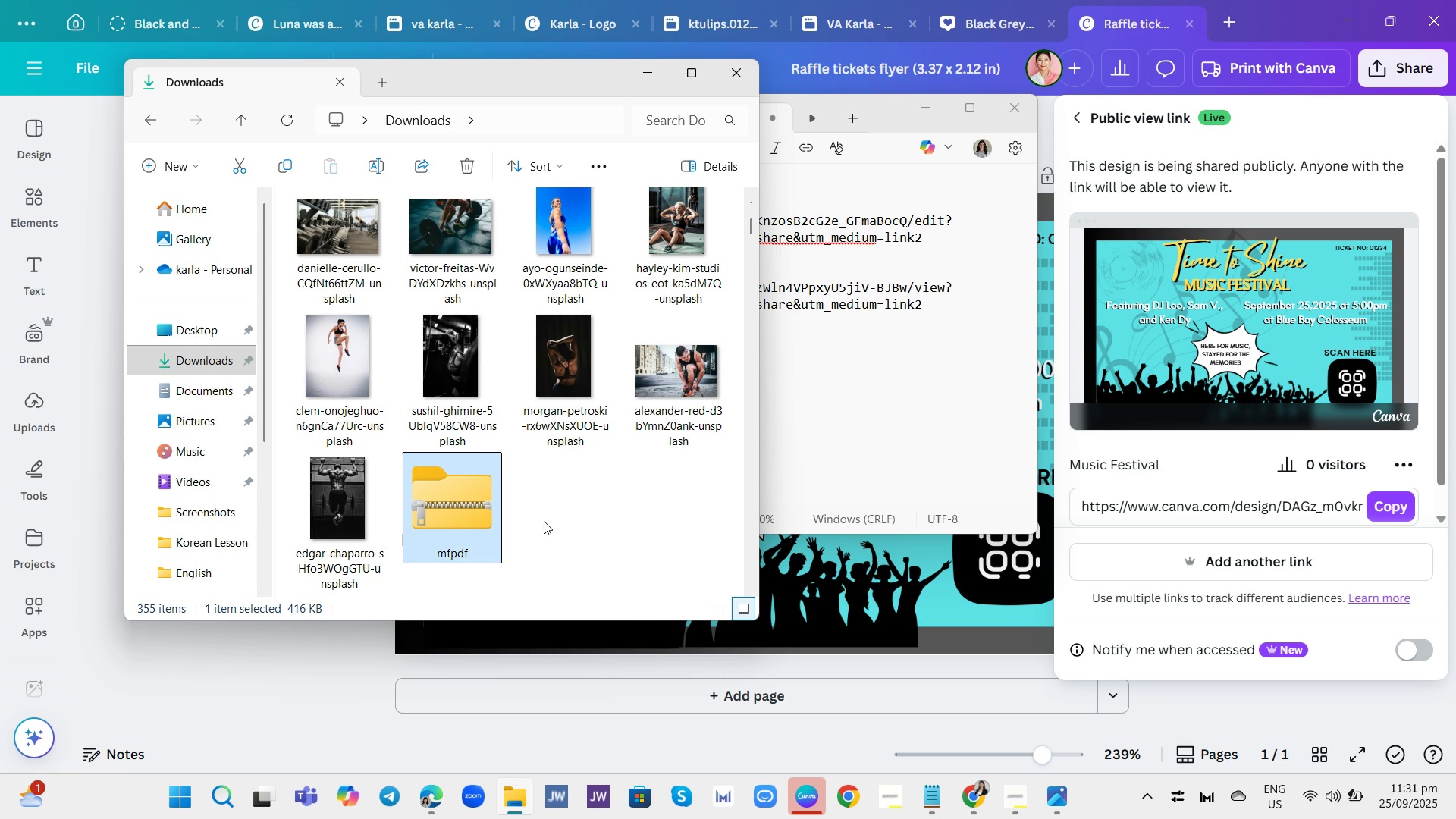 
scroll: coordinate [544, 522], scroll_direction: up, amount: 8.0
 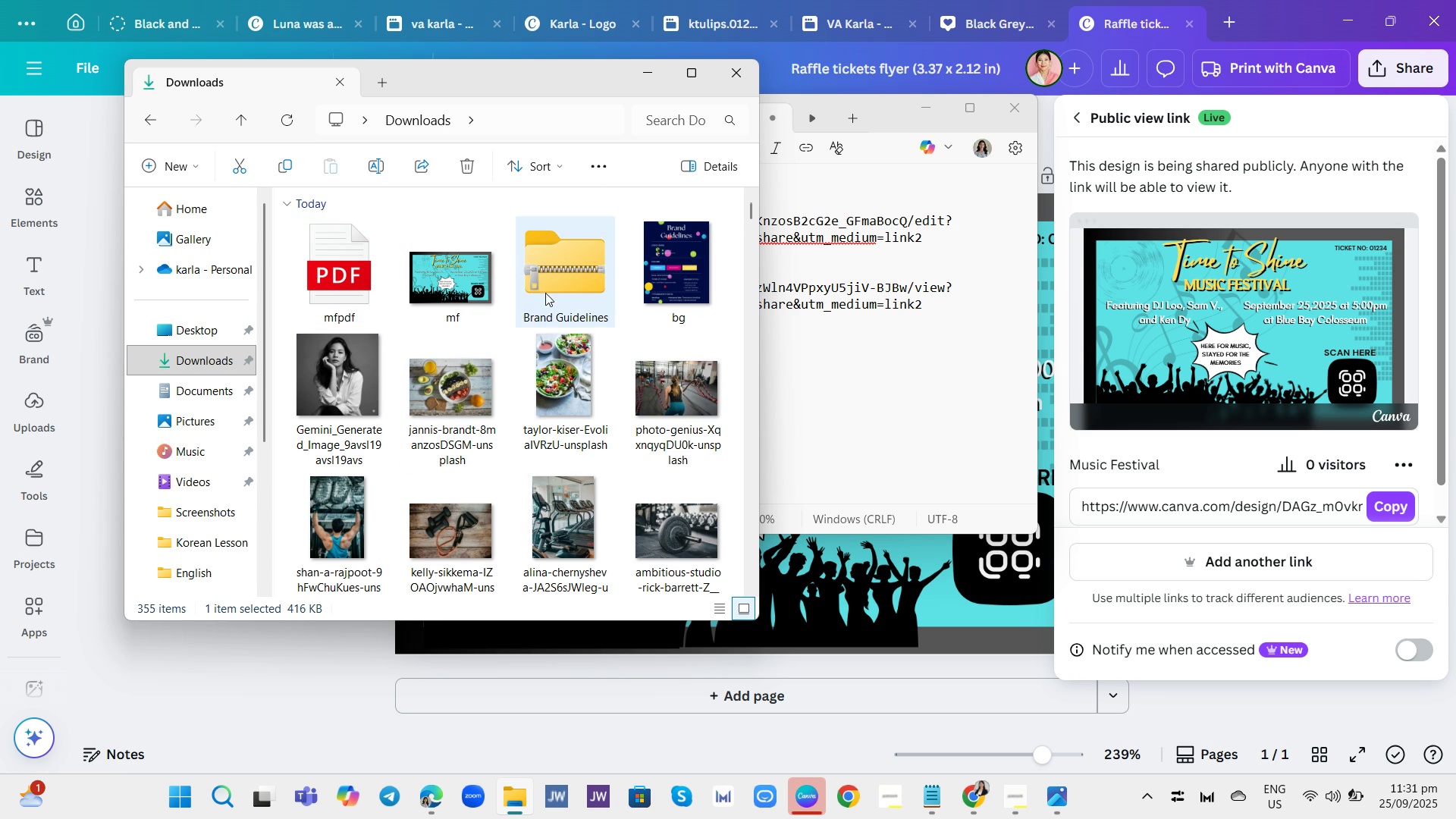 
scroll: coordinate [517, 320], scroll_direction: down, amount: 4.0
 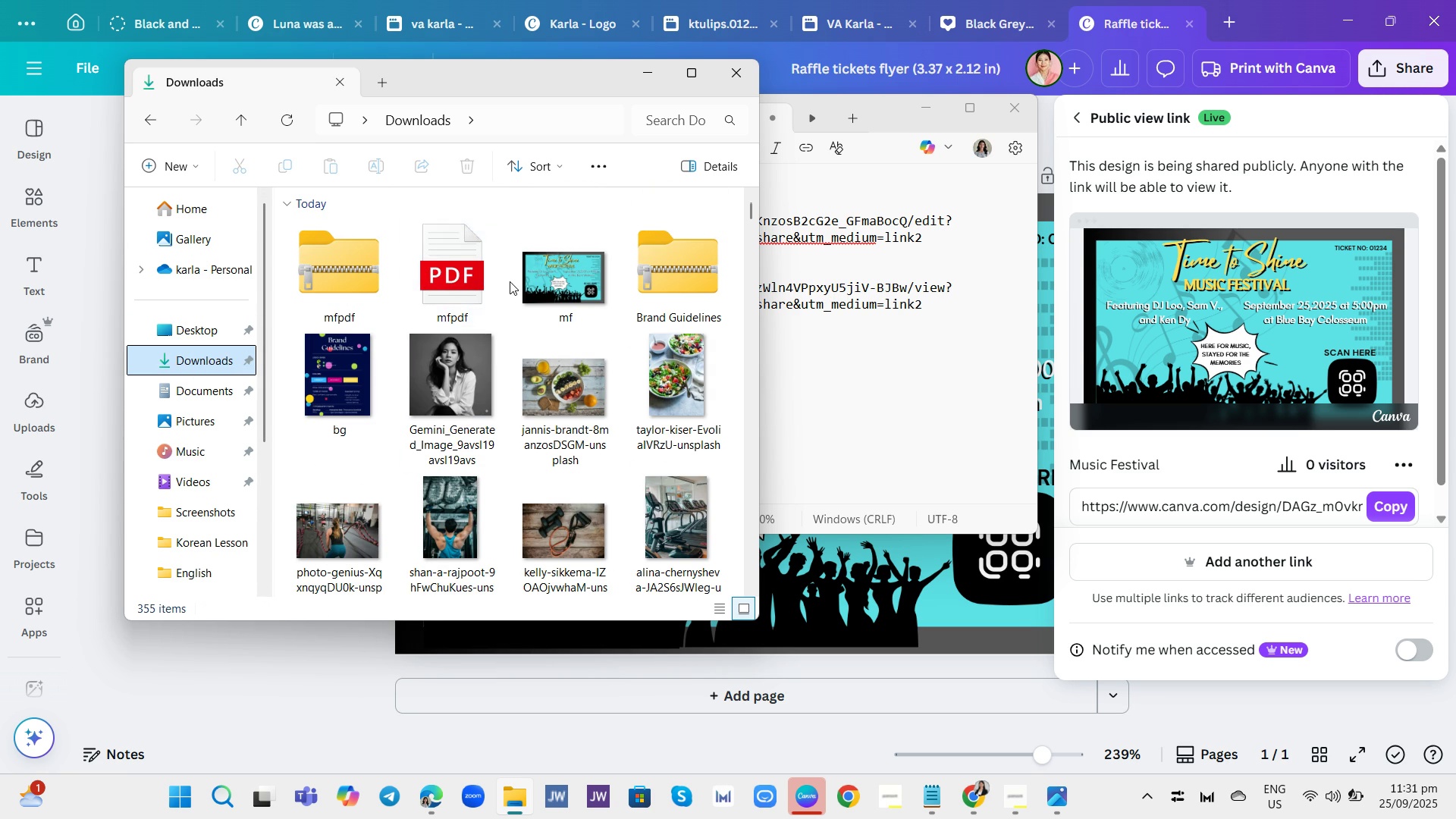 
mouse_move([382, 285])